 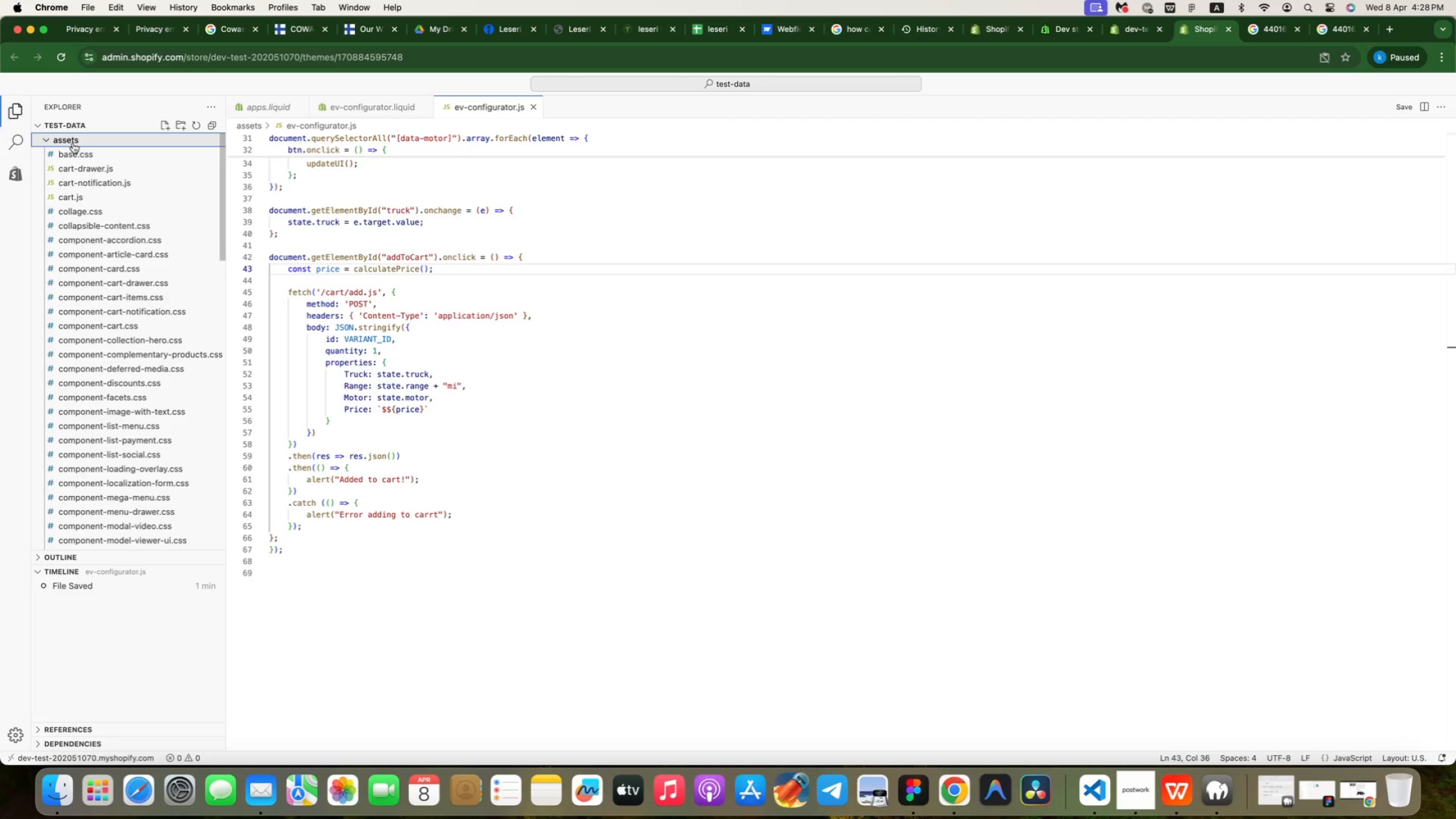 
left_click([73, 143])
 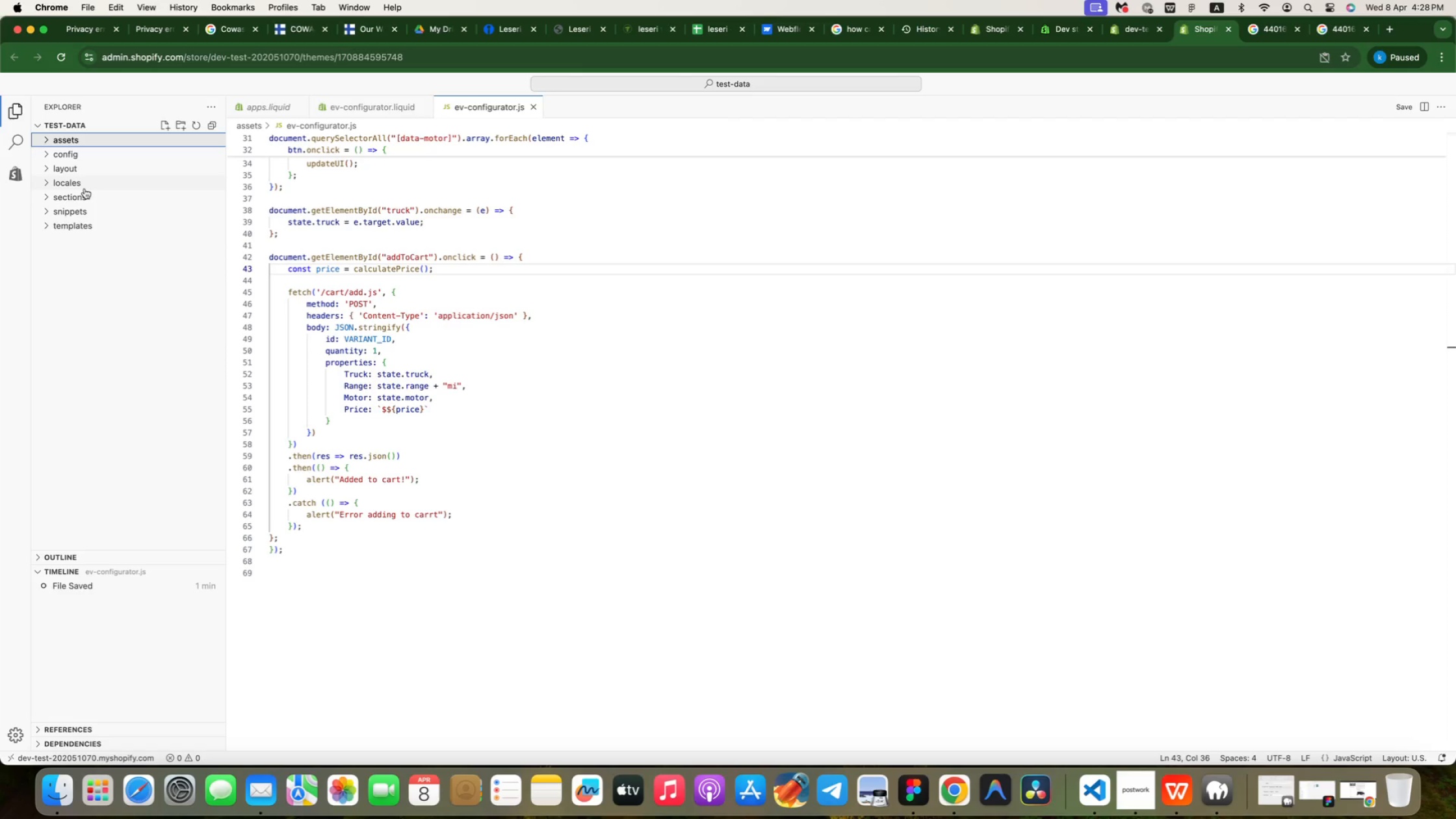 
left_click([90, 198])
 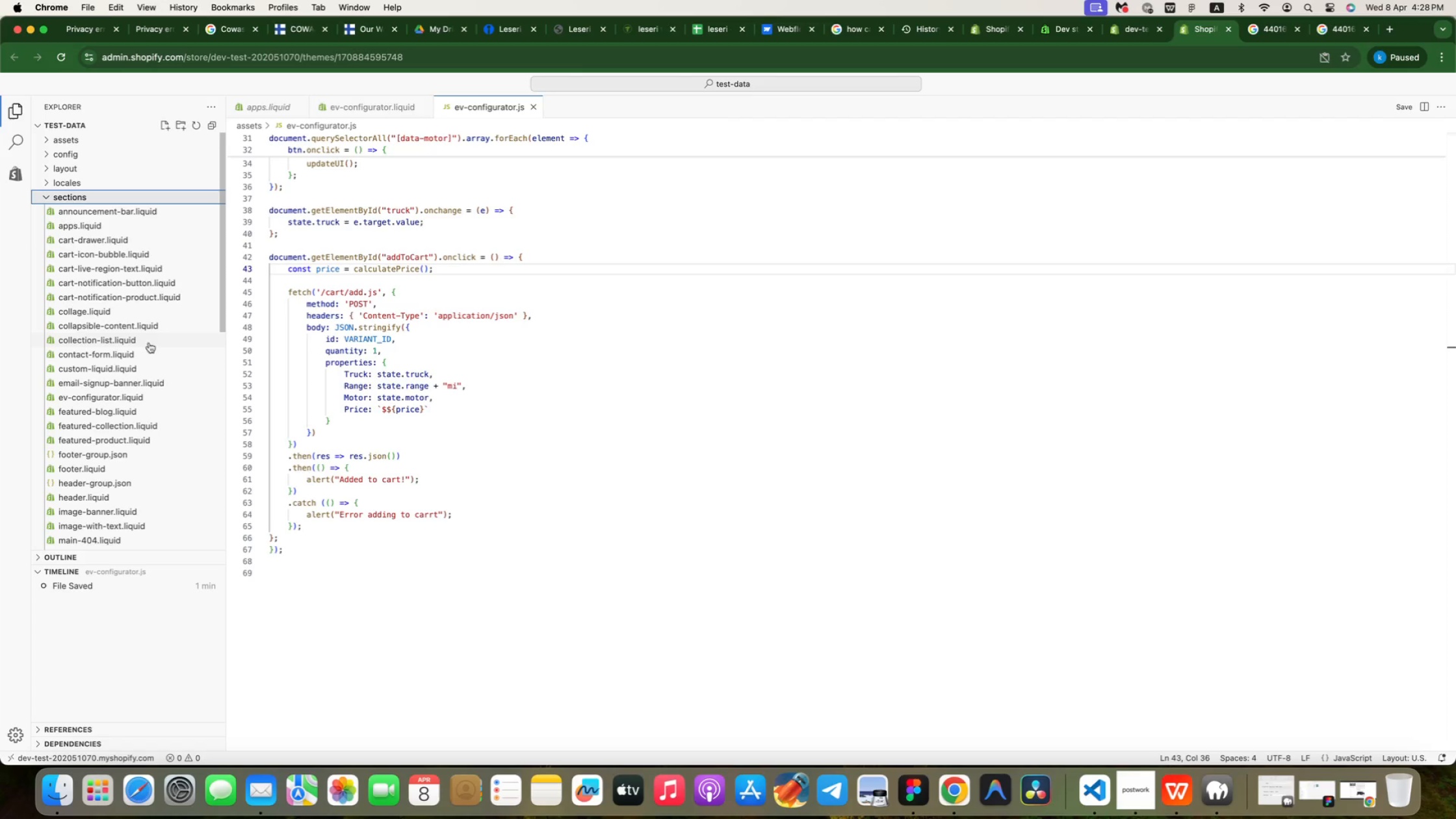 
scroll: coordinate [153, 324], scroll_direction: up, amount: 21.0
 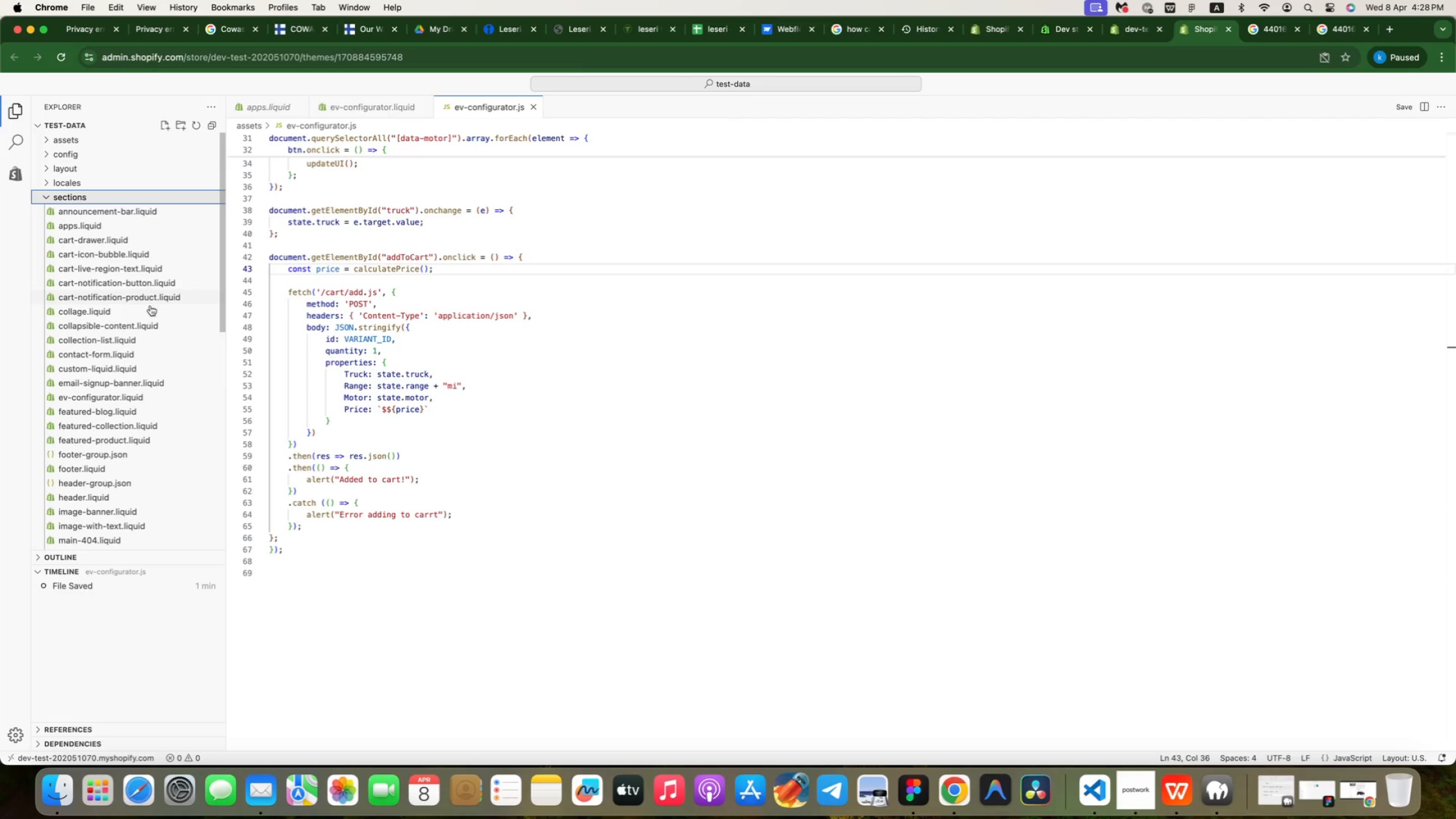 
left_click([148, 396])
 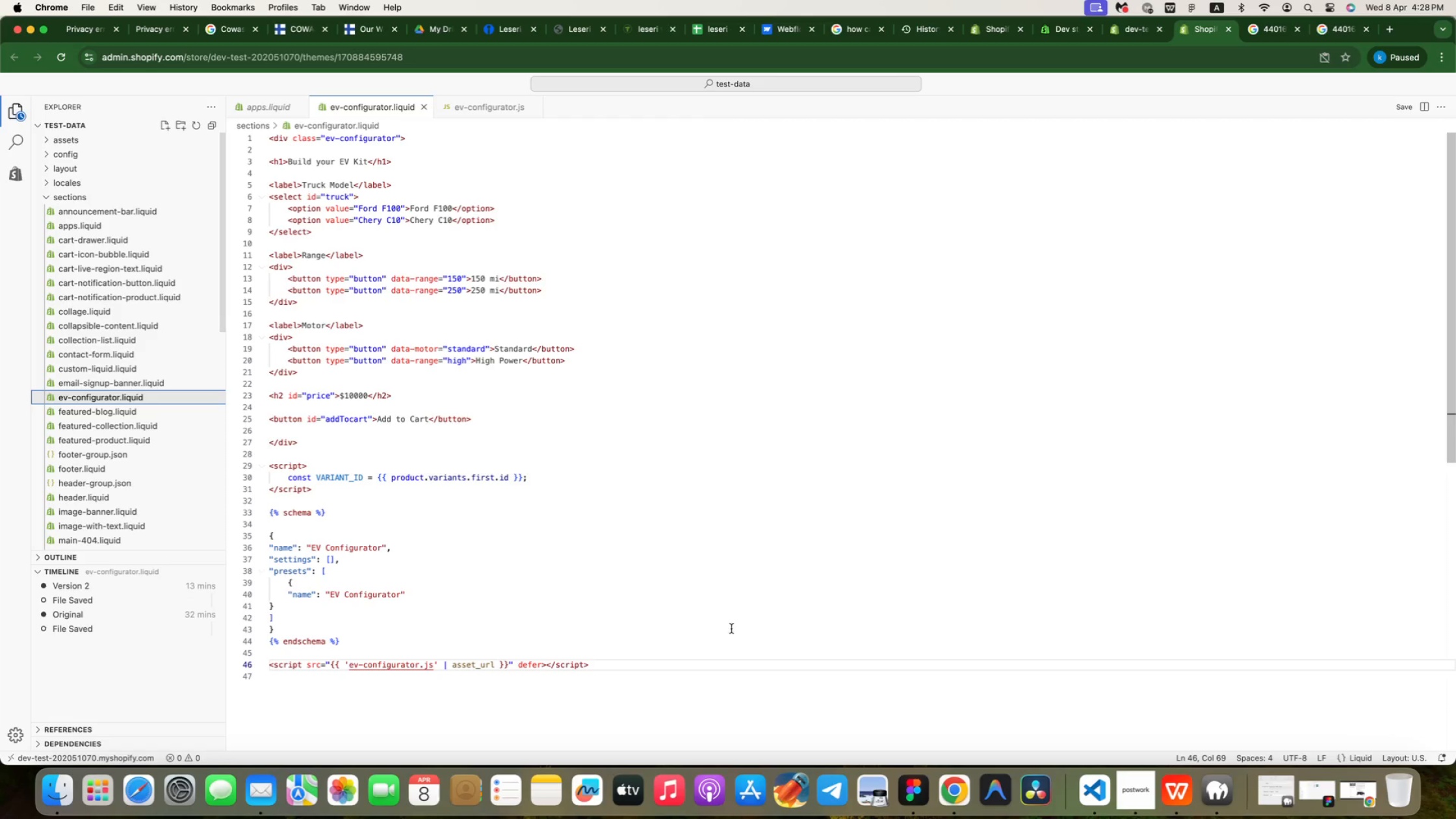 
left_click([770, 660])
 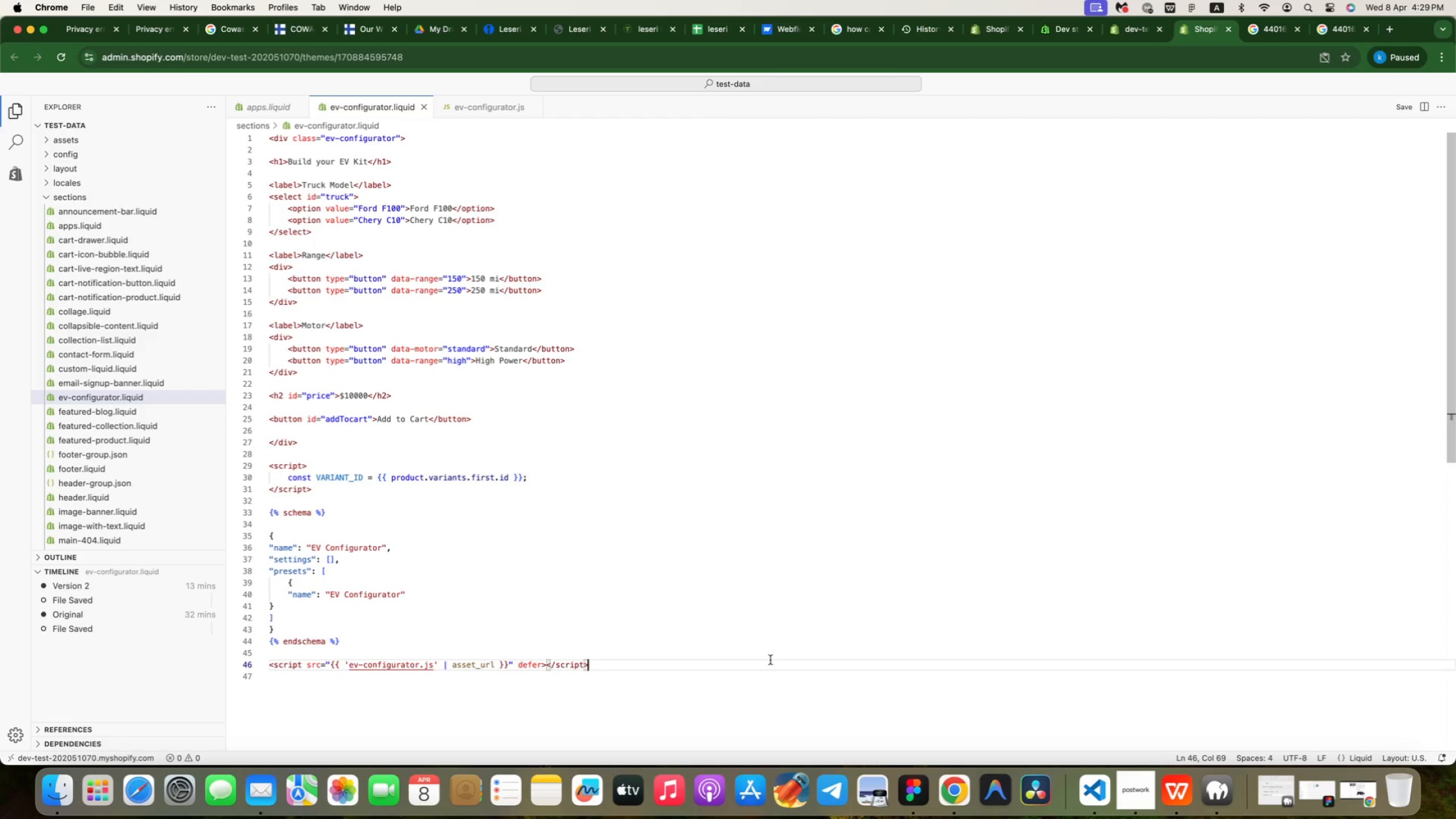 
key(Enter)
 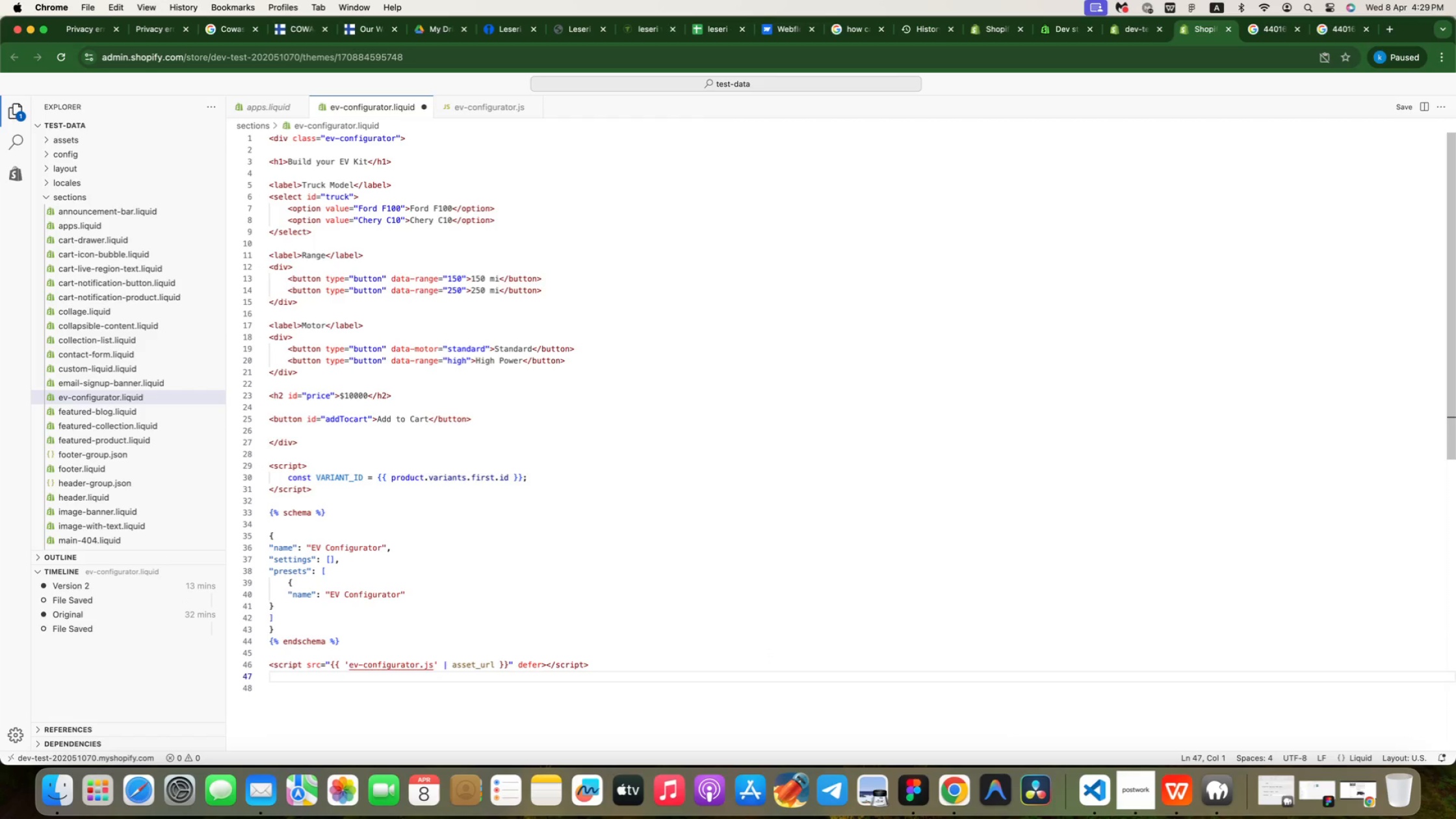 
type(<sc)
 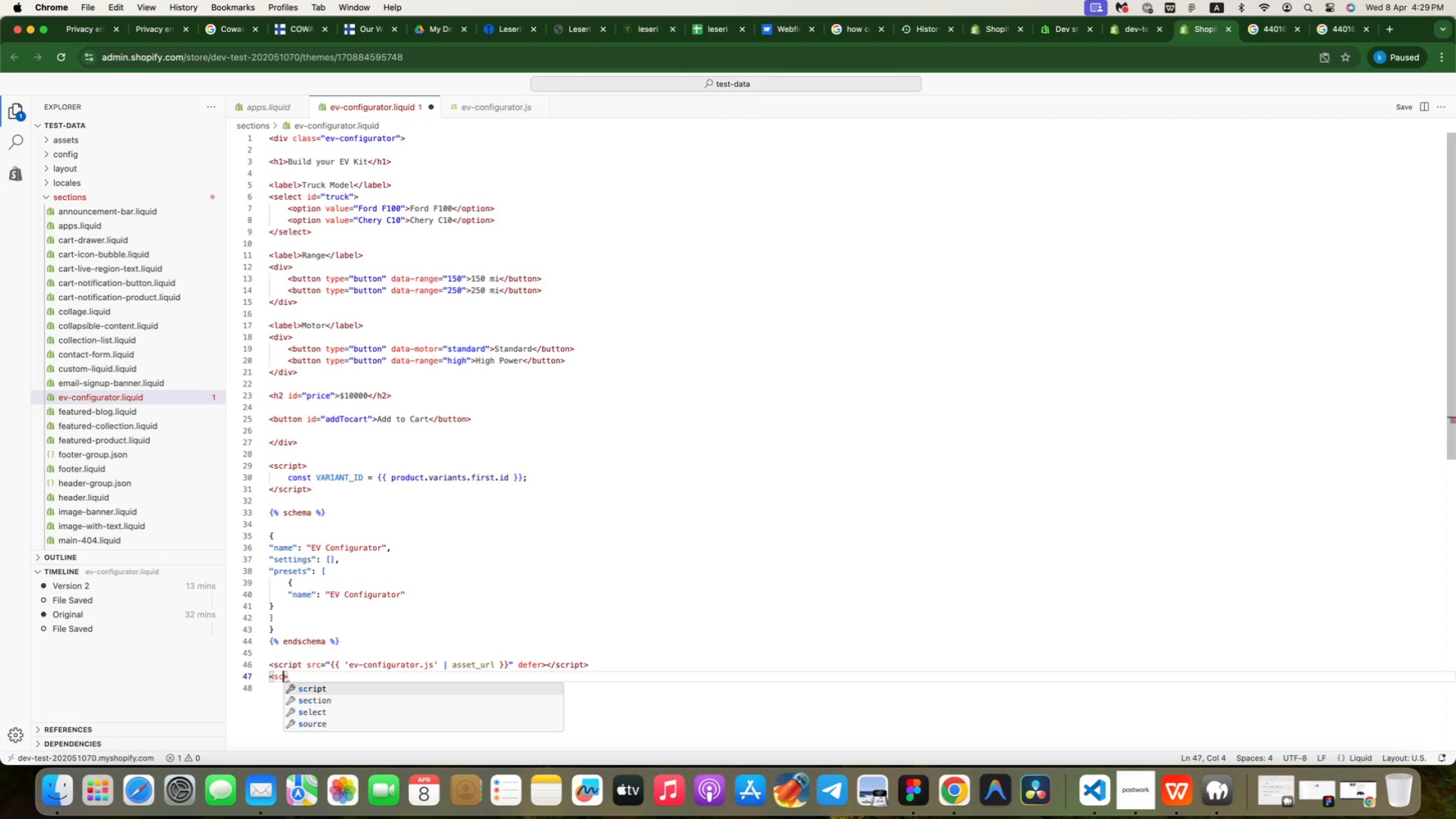 
key(Backspace)
 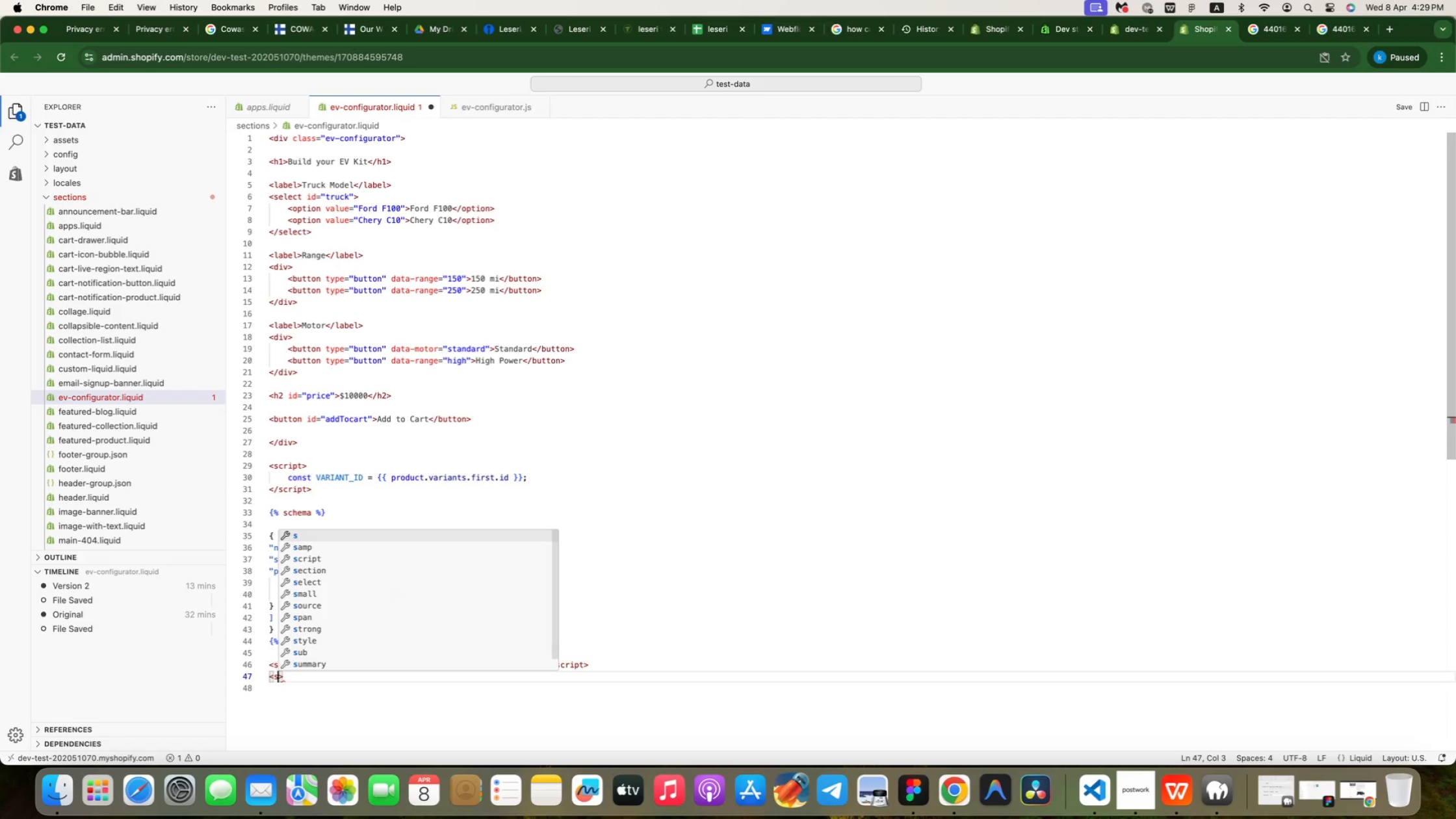 
key(Backspace)
 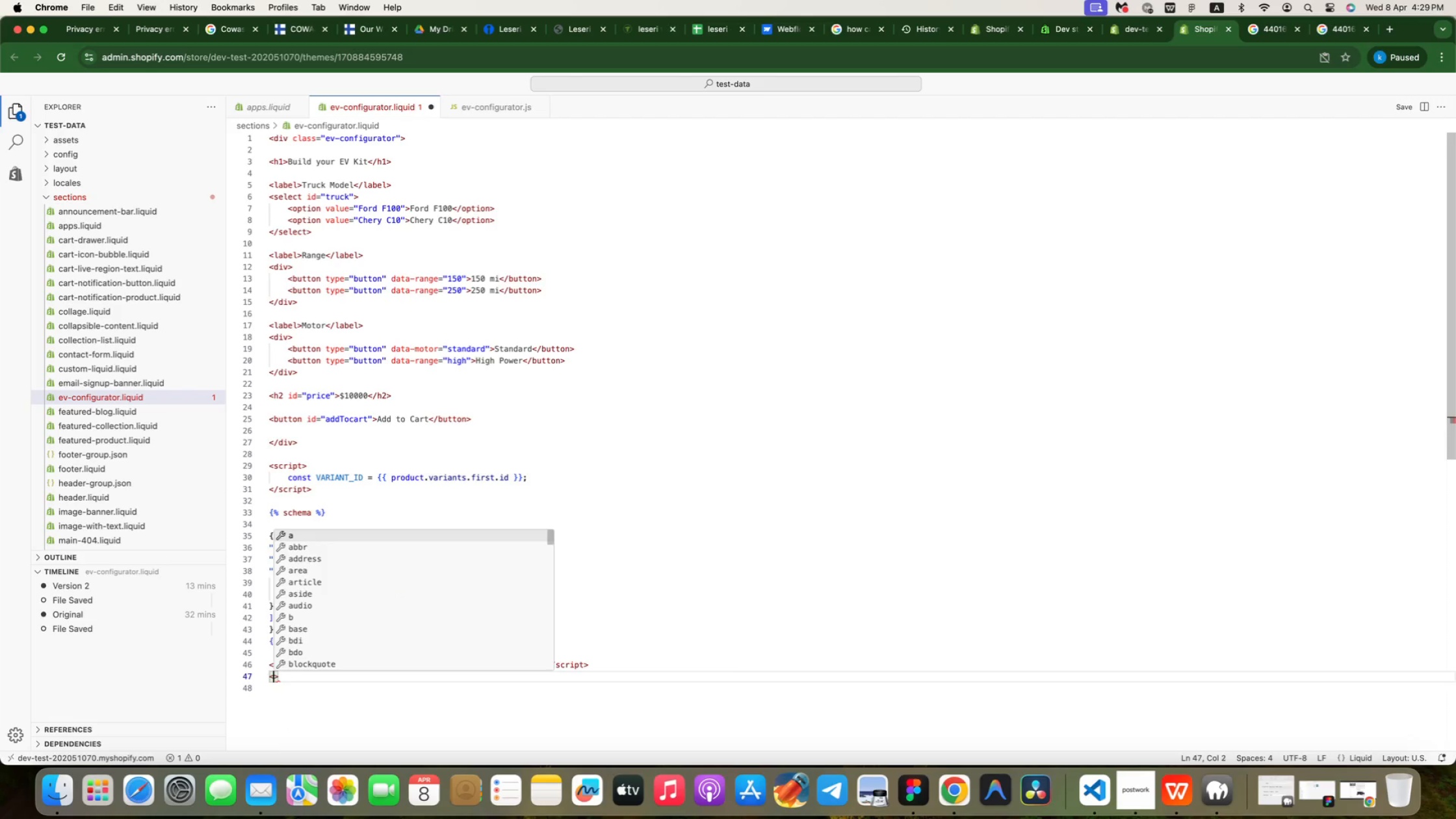 
key(Backspace)
 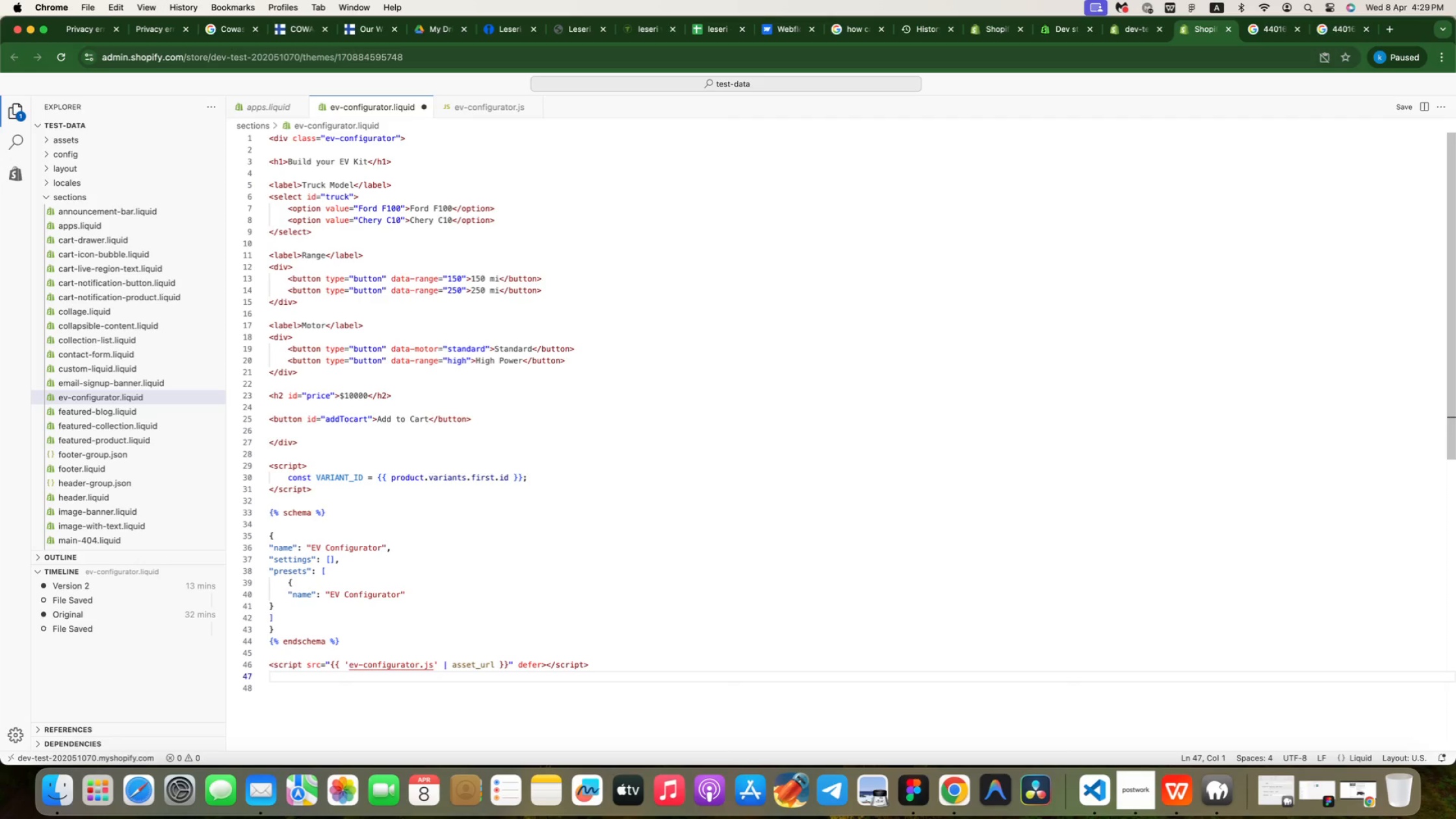 
wait(37.08)
 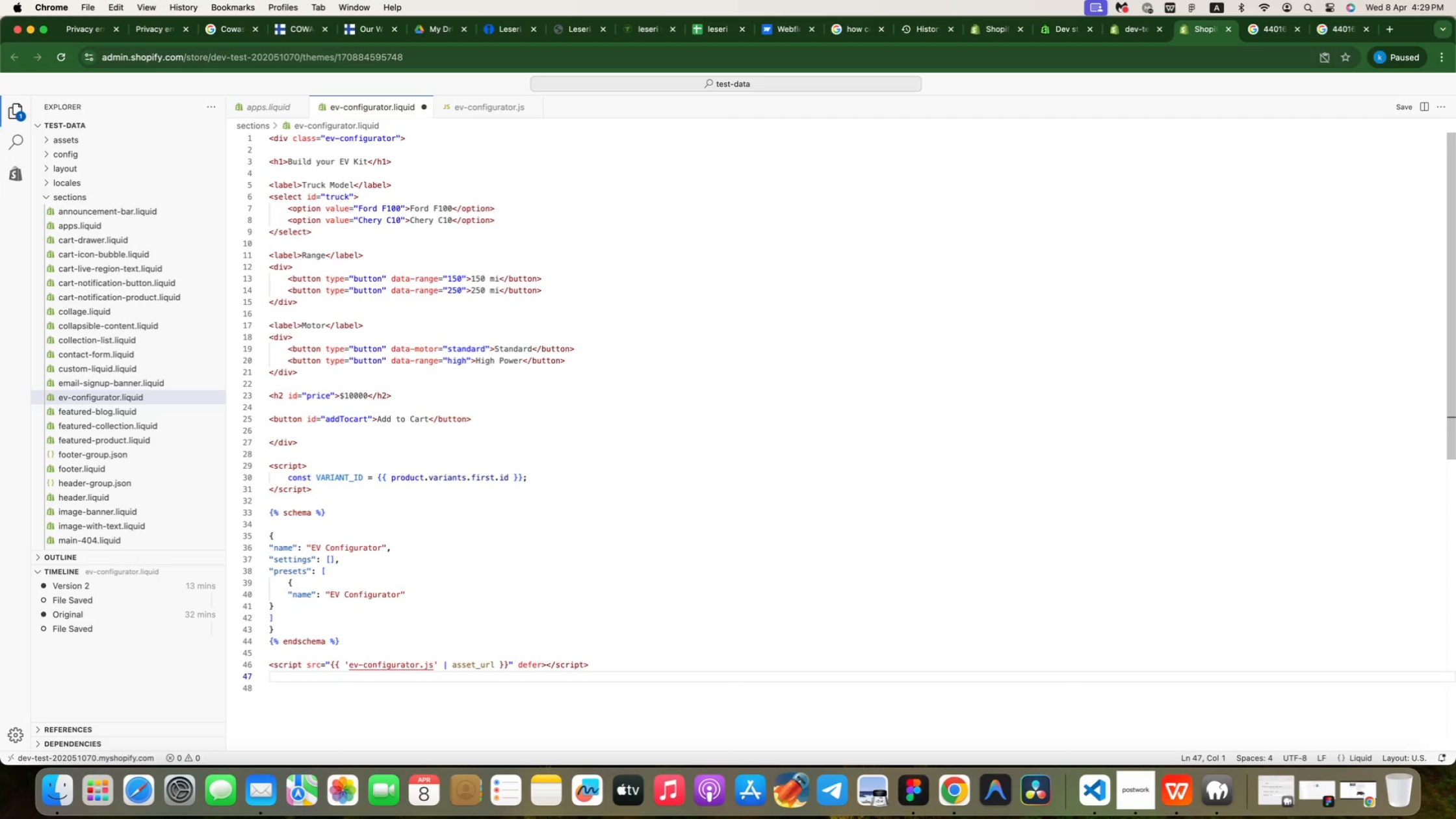 
left_click_drag(start_coordinate=[597, 666], to_coordinate=[259, 666])
 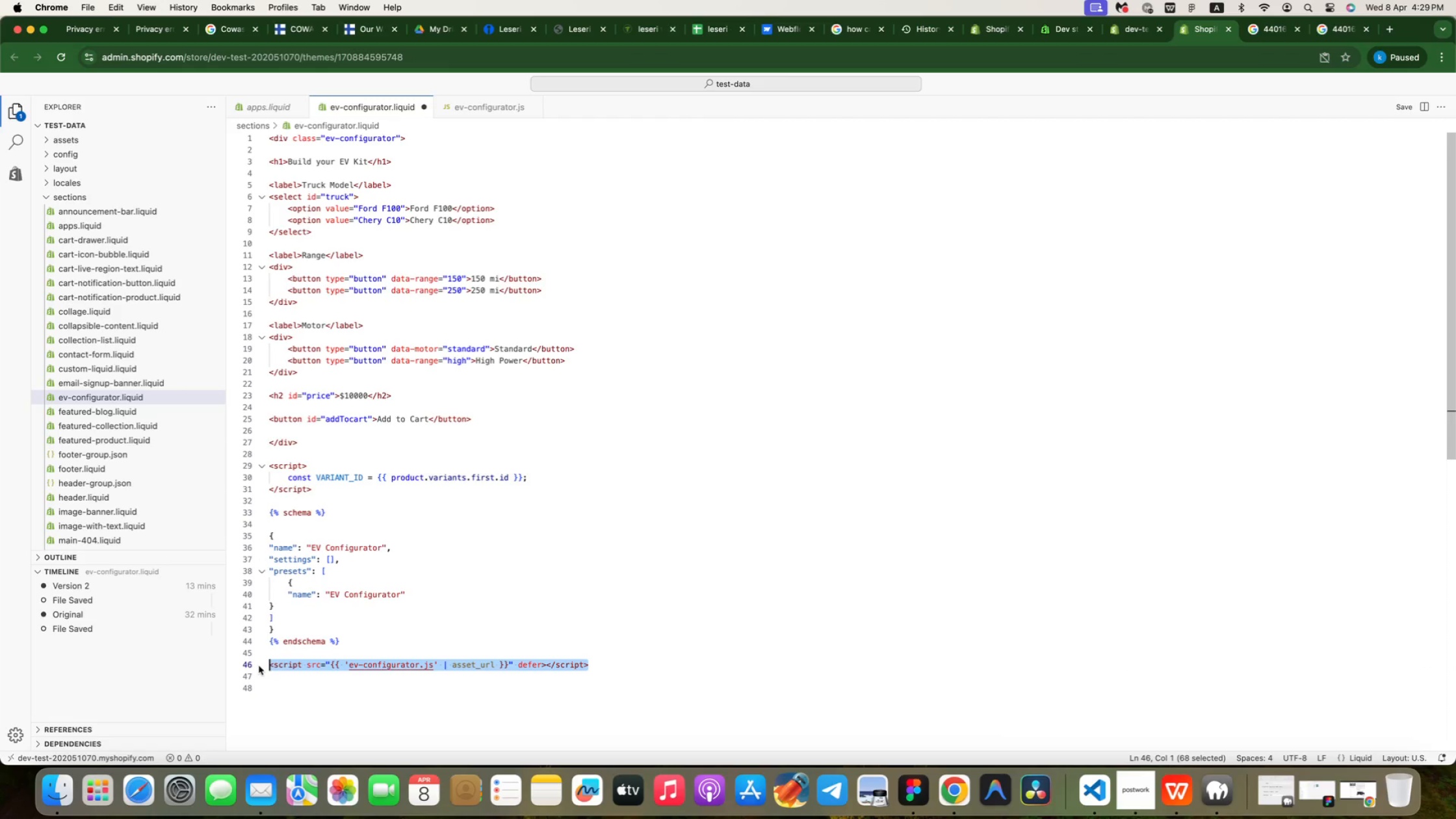 
key(Meta+CommandLeft)
 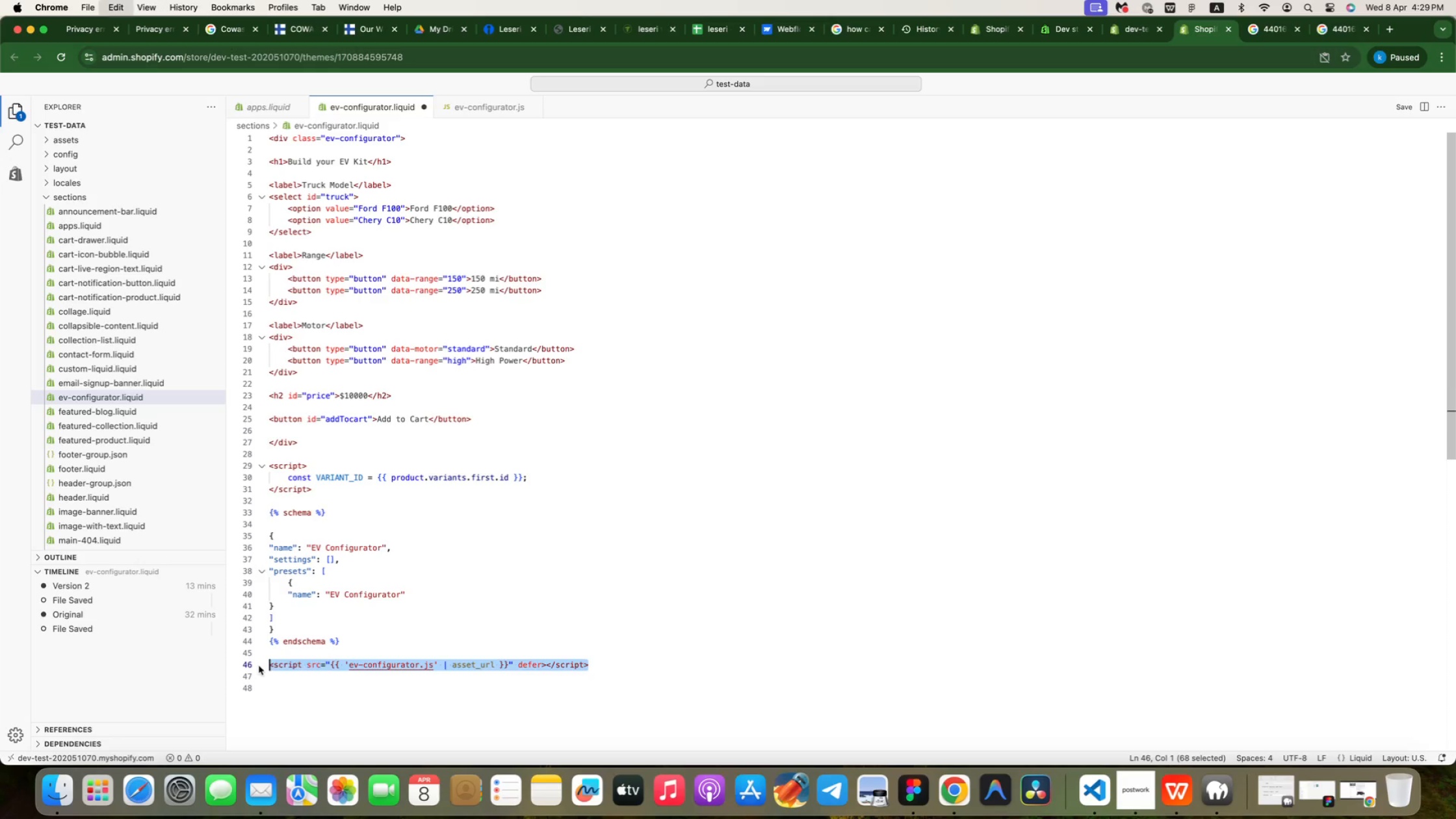 
key(Meta+X)
 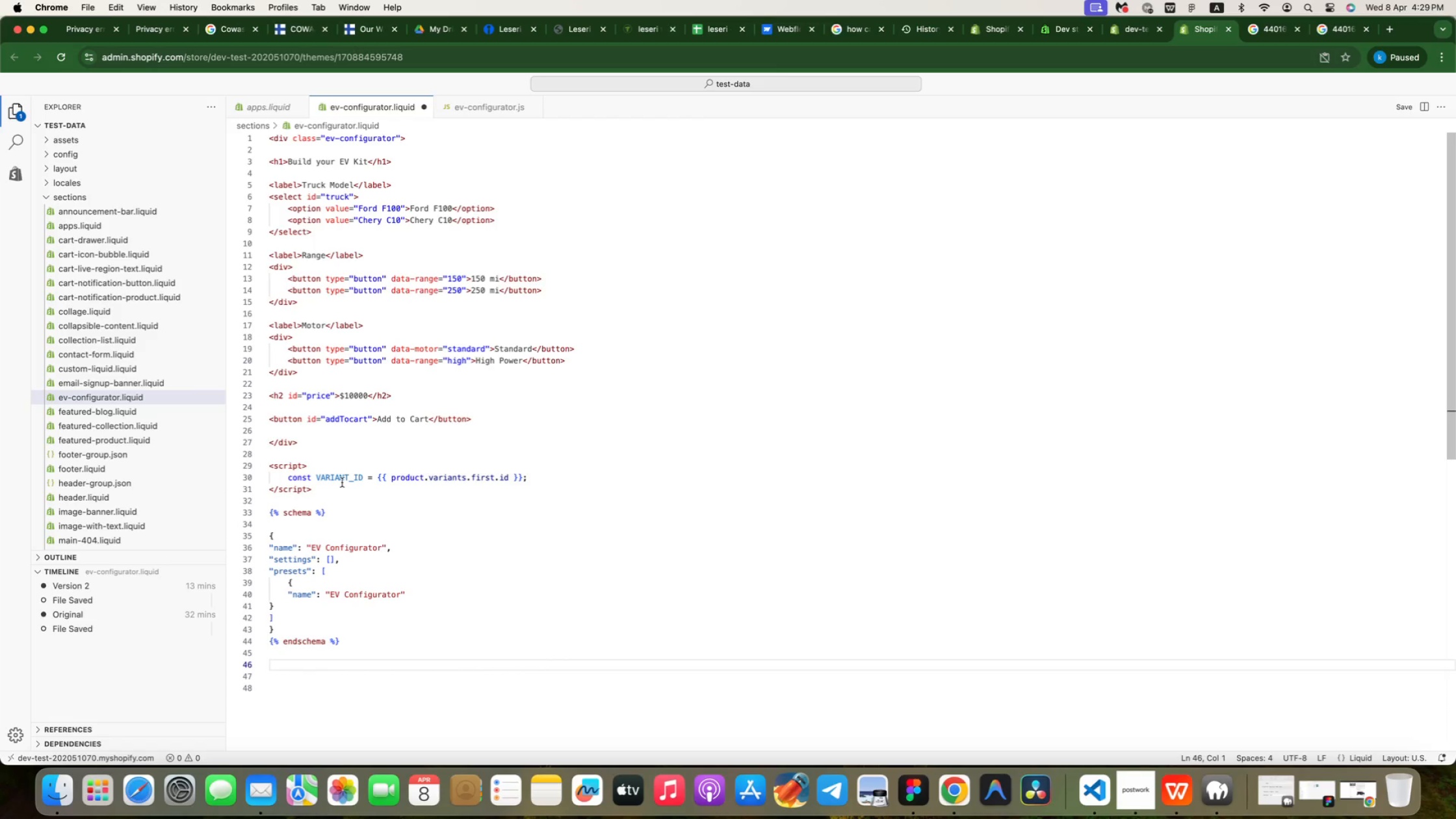 
left_click([350, 499])
 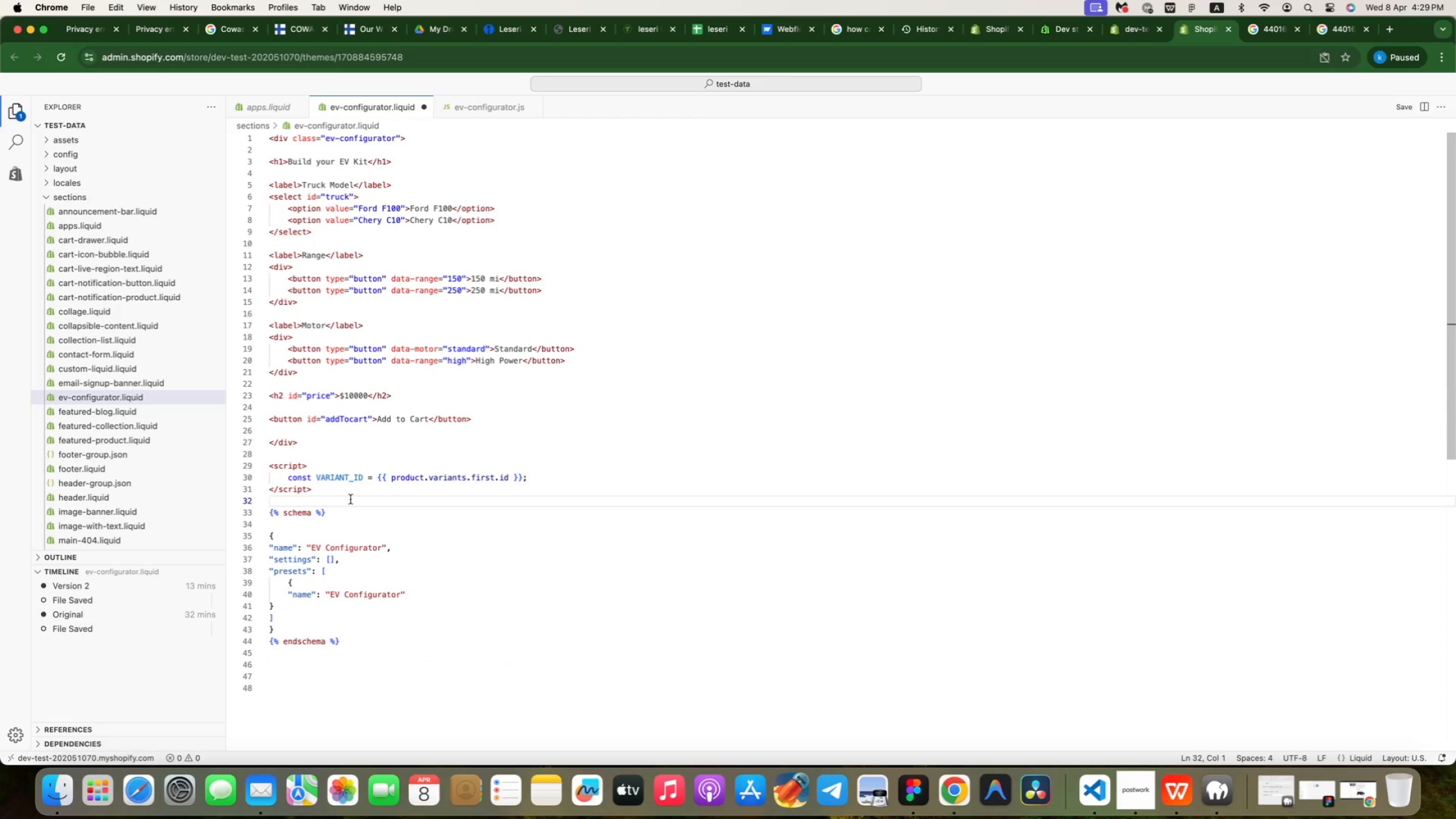 
key(Enter)
 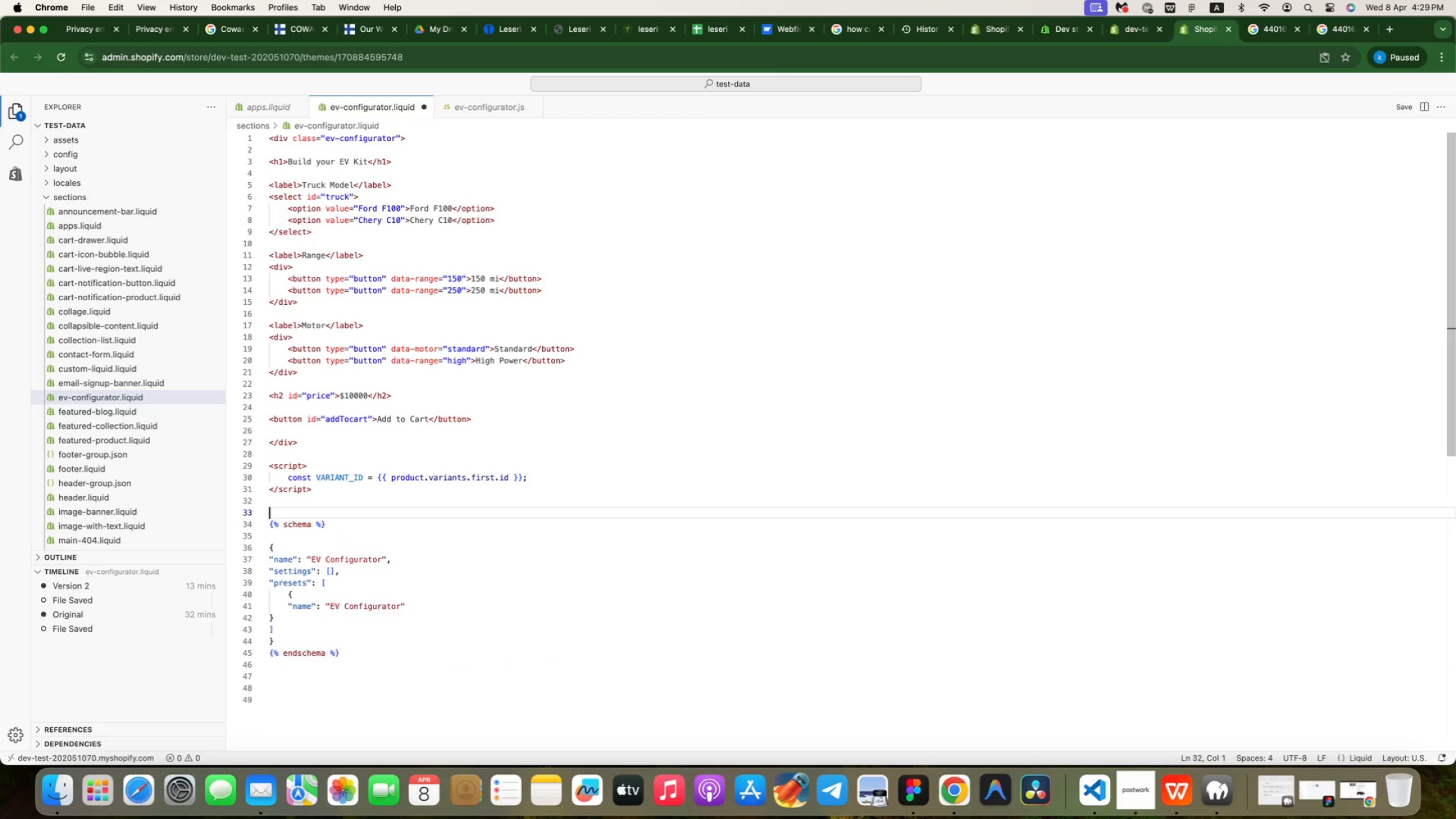 
key(Enter)
 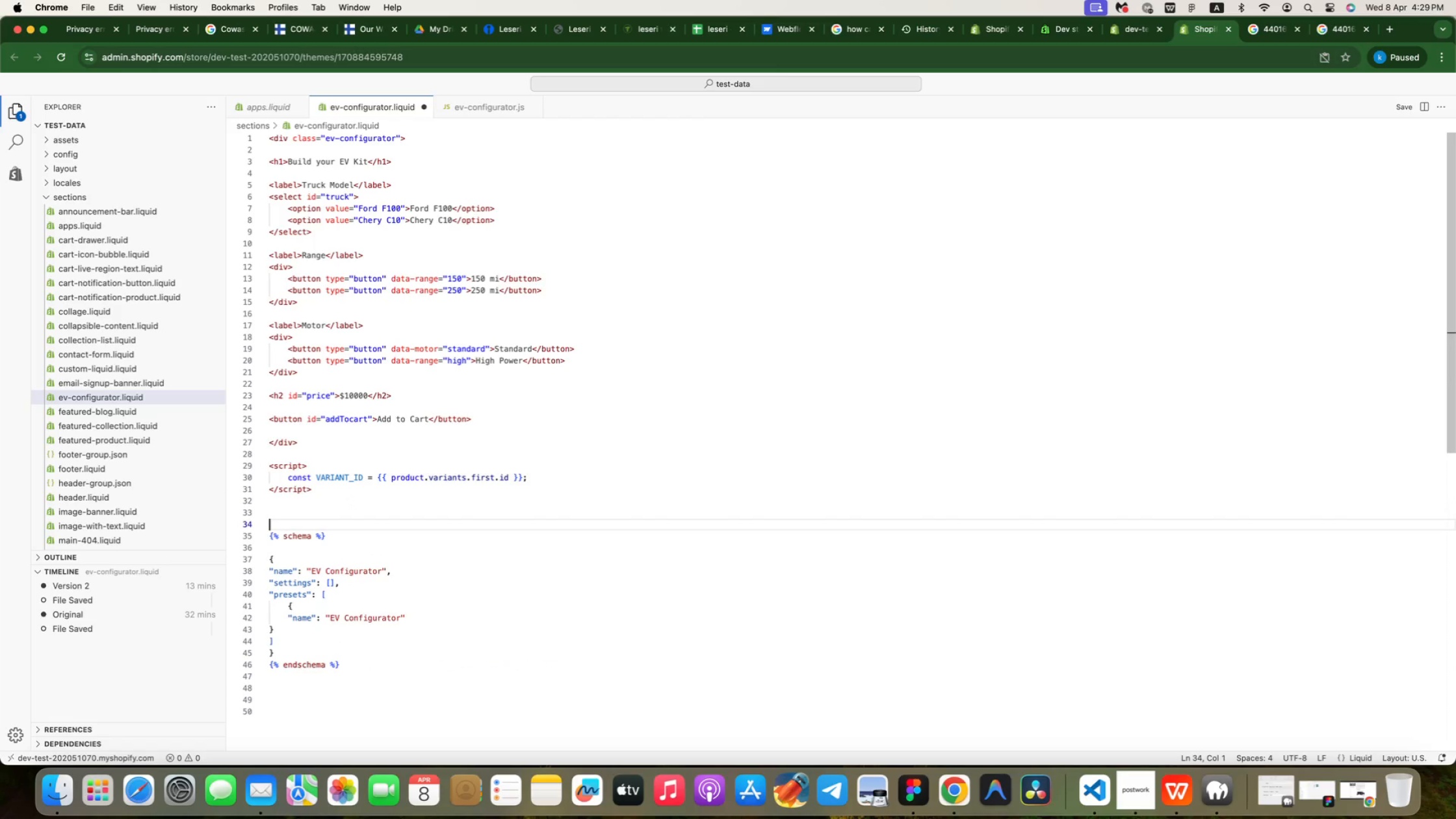 
key(ArrowUp)
 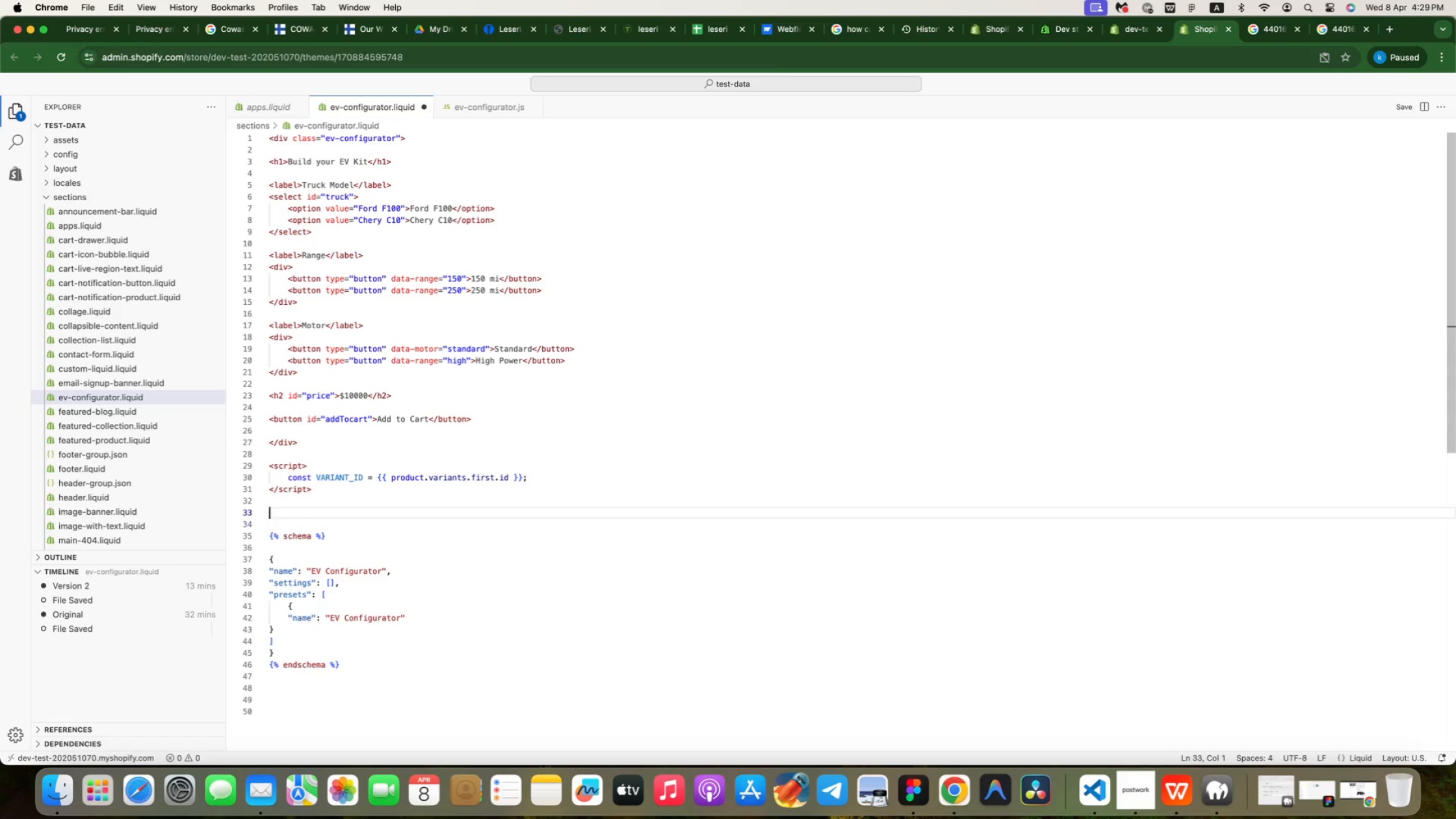 
key(Meta+CommandLeft)
 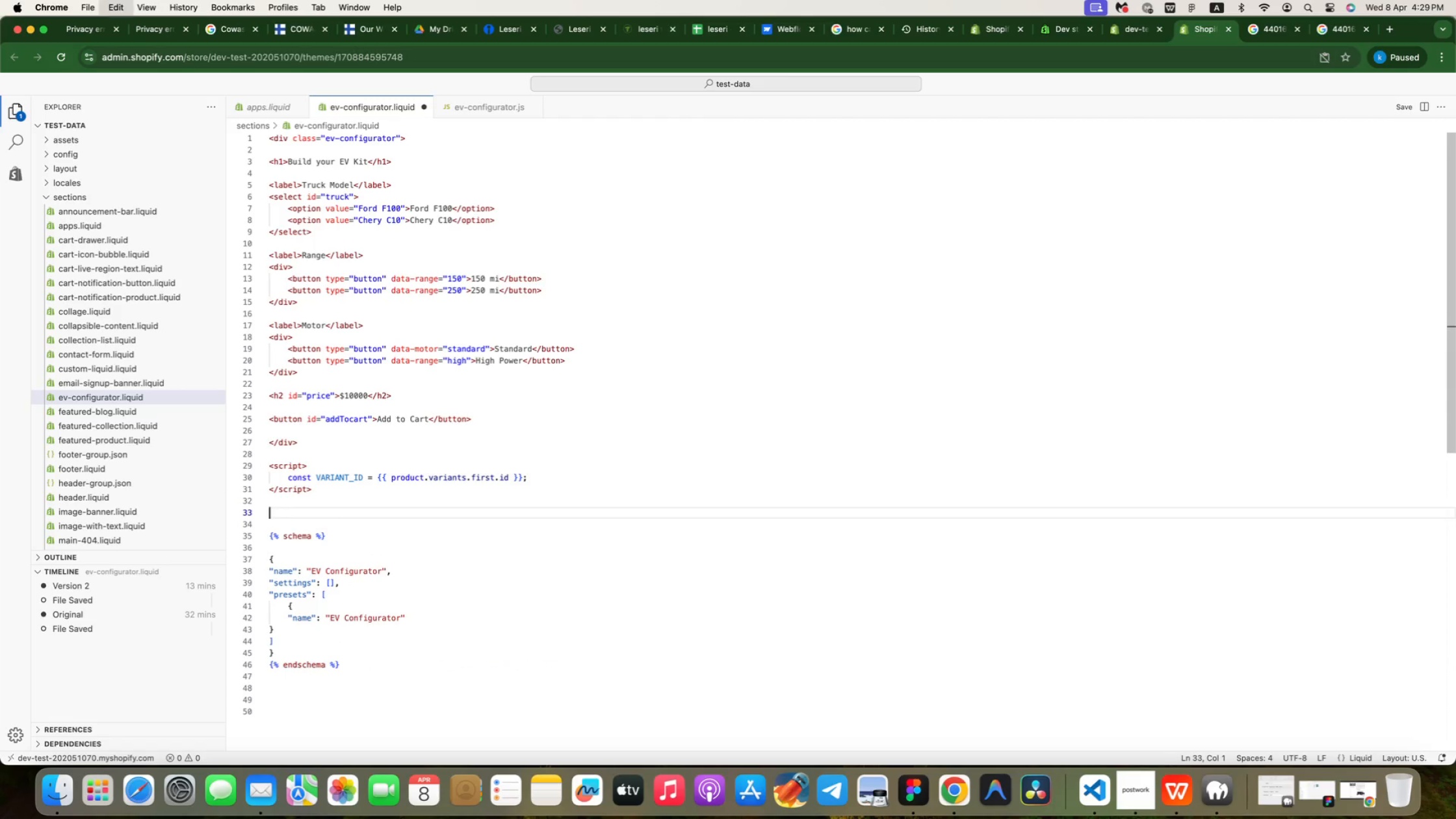 
key(Meta+V)
 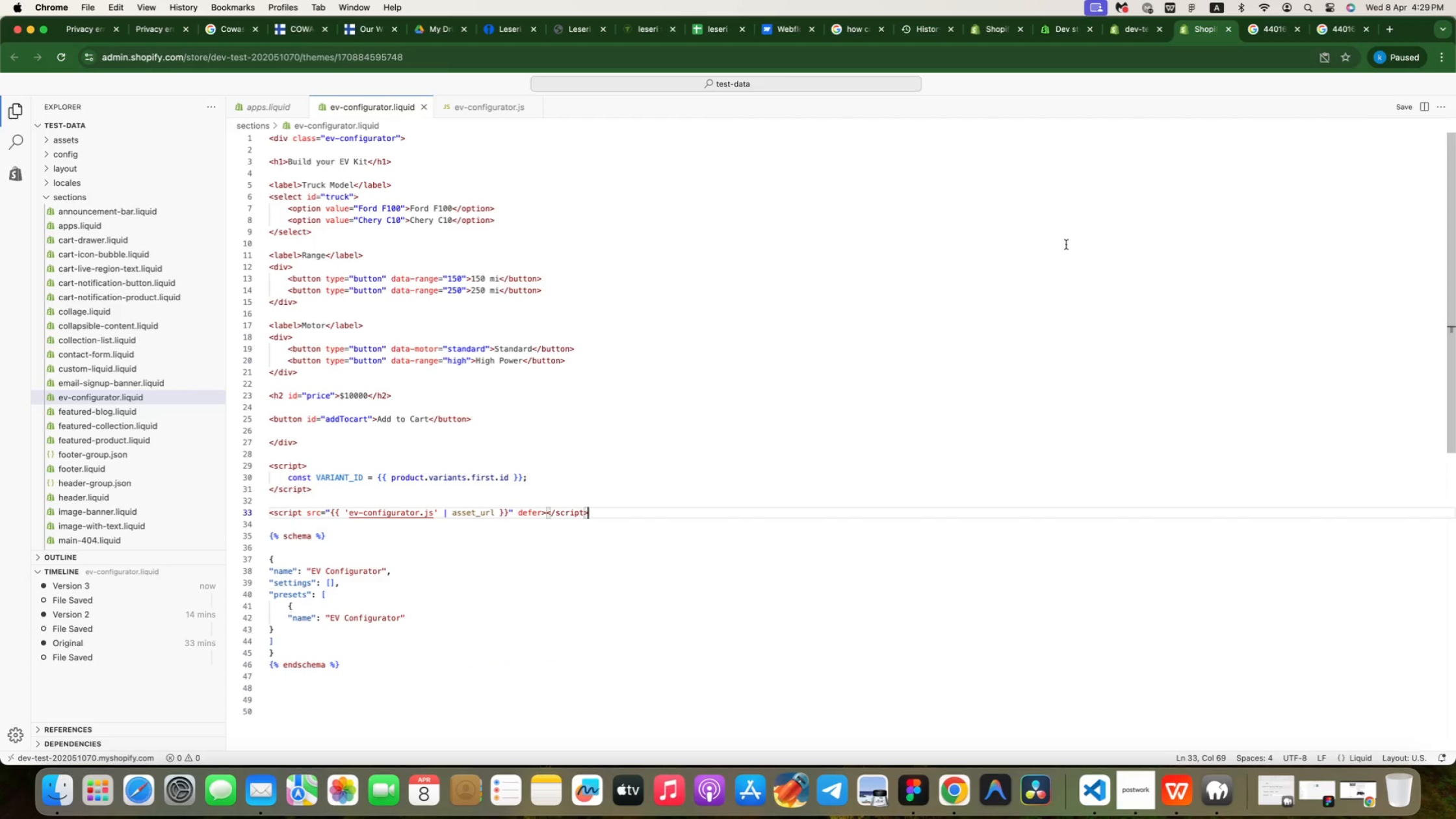 
wait(6.94)
 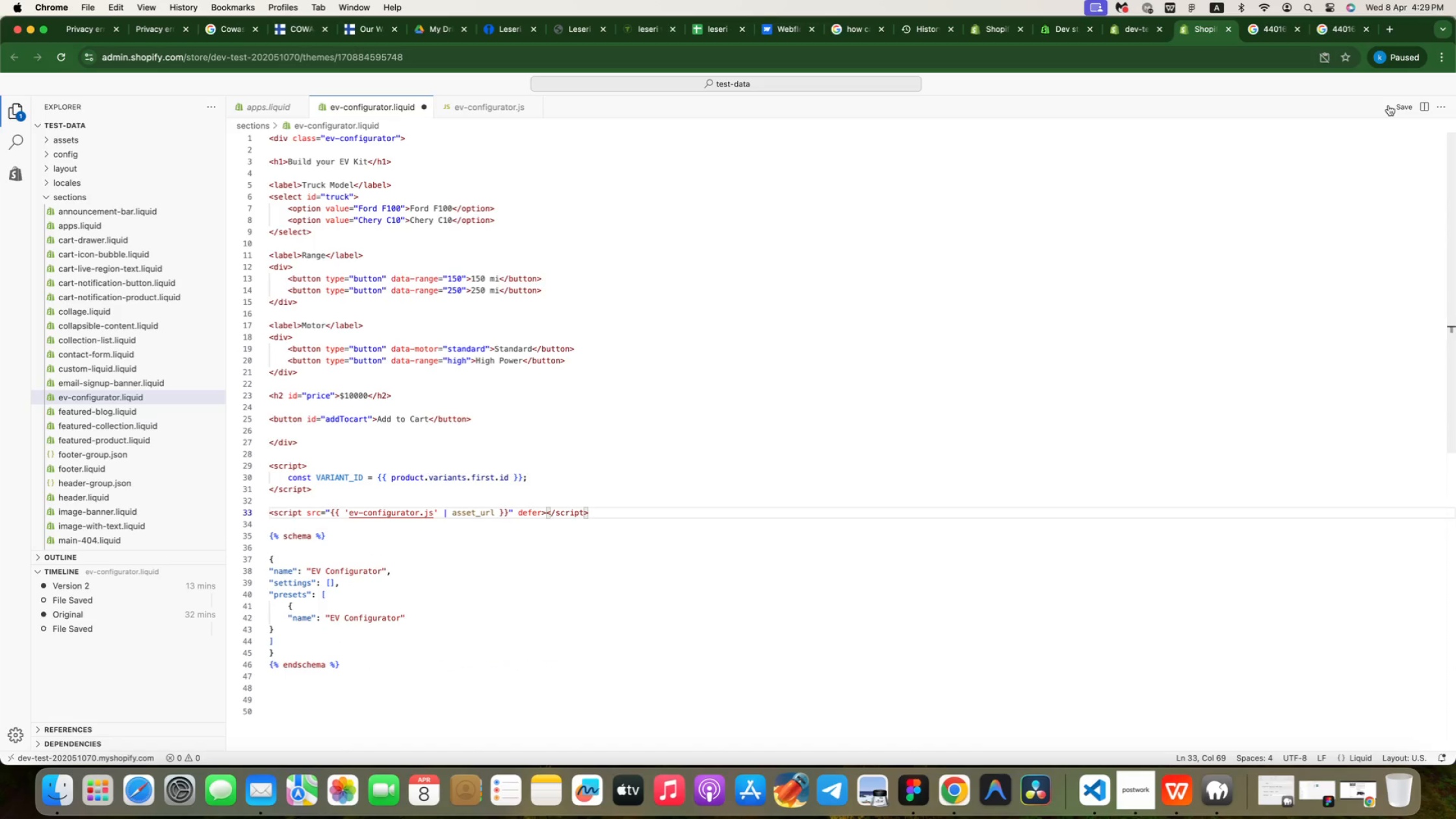 
left_click([1403, 109])
 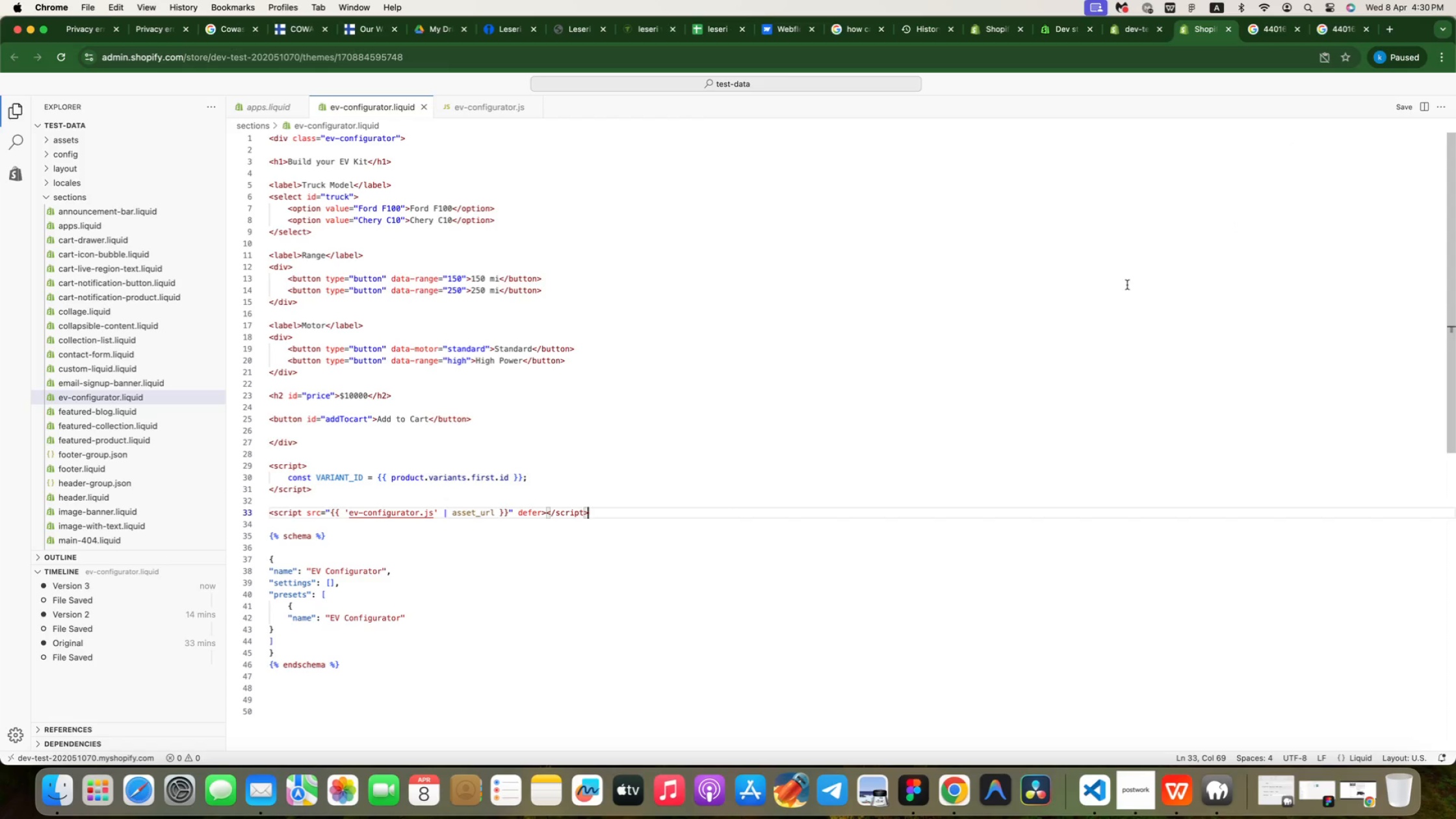 
wait(5.45)
 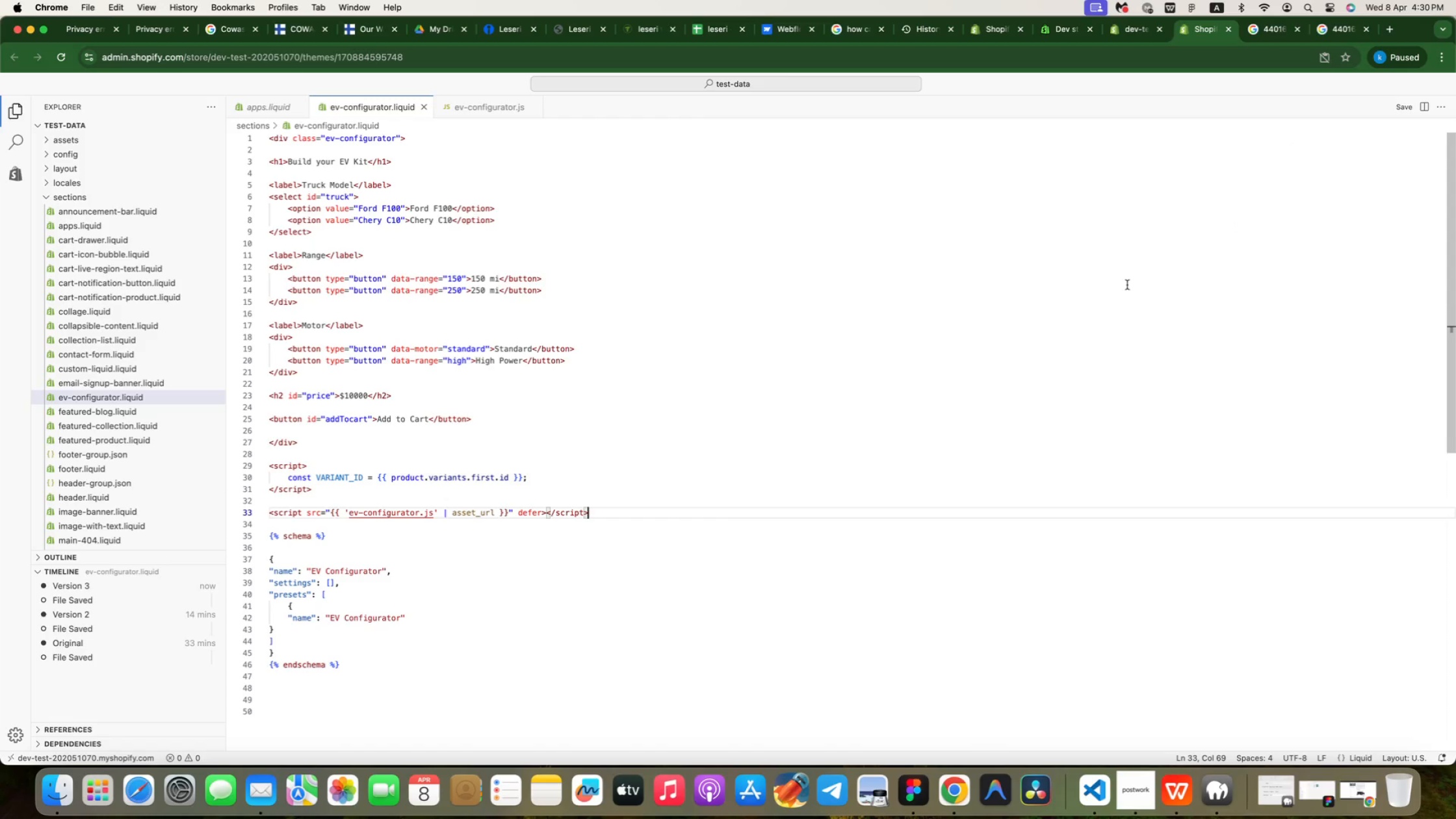 
key(Meta+CommandLeft)
 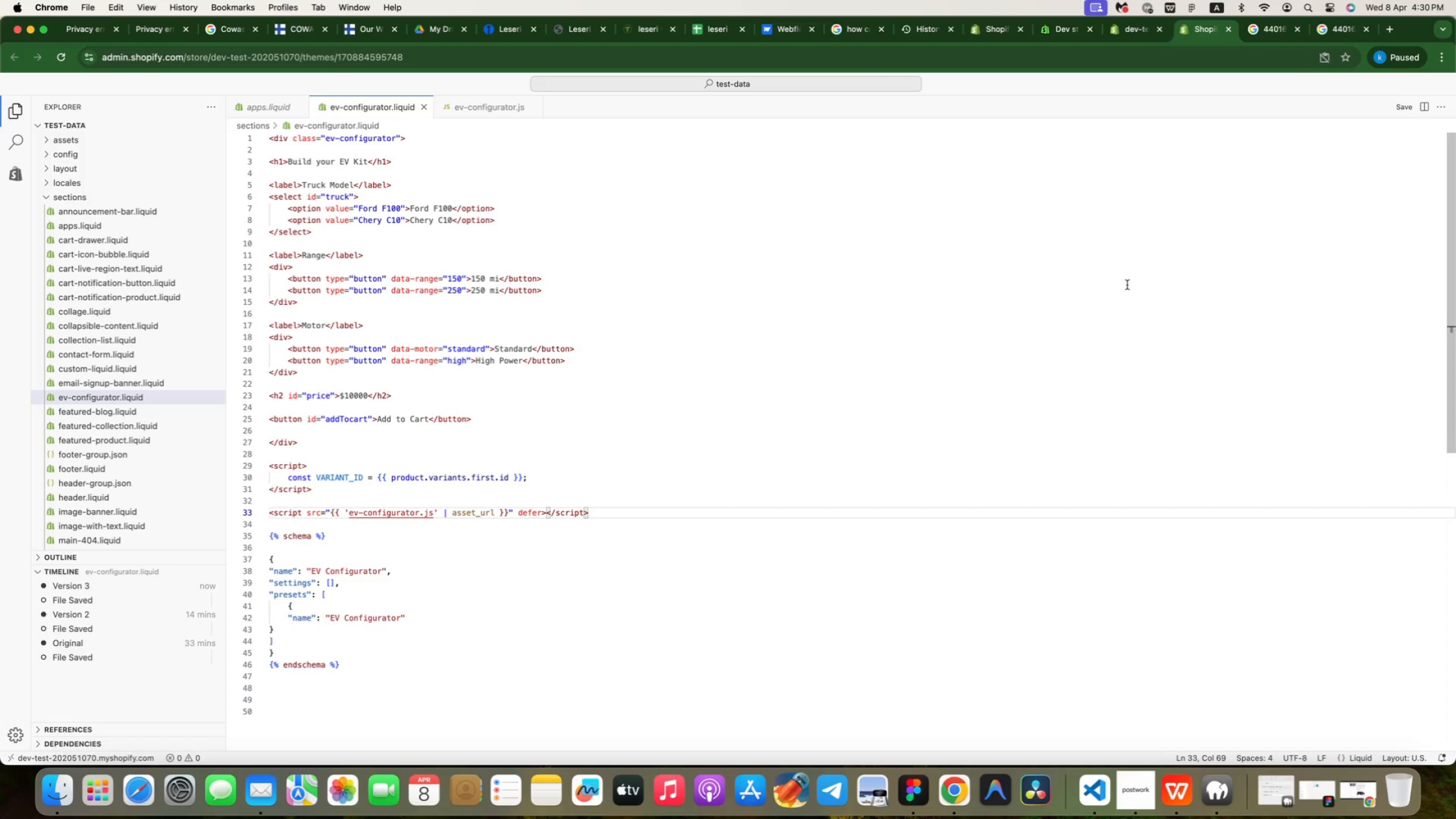 
key(Meta+Tab)